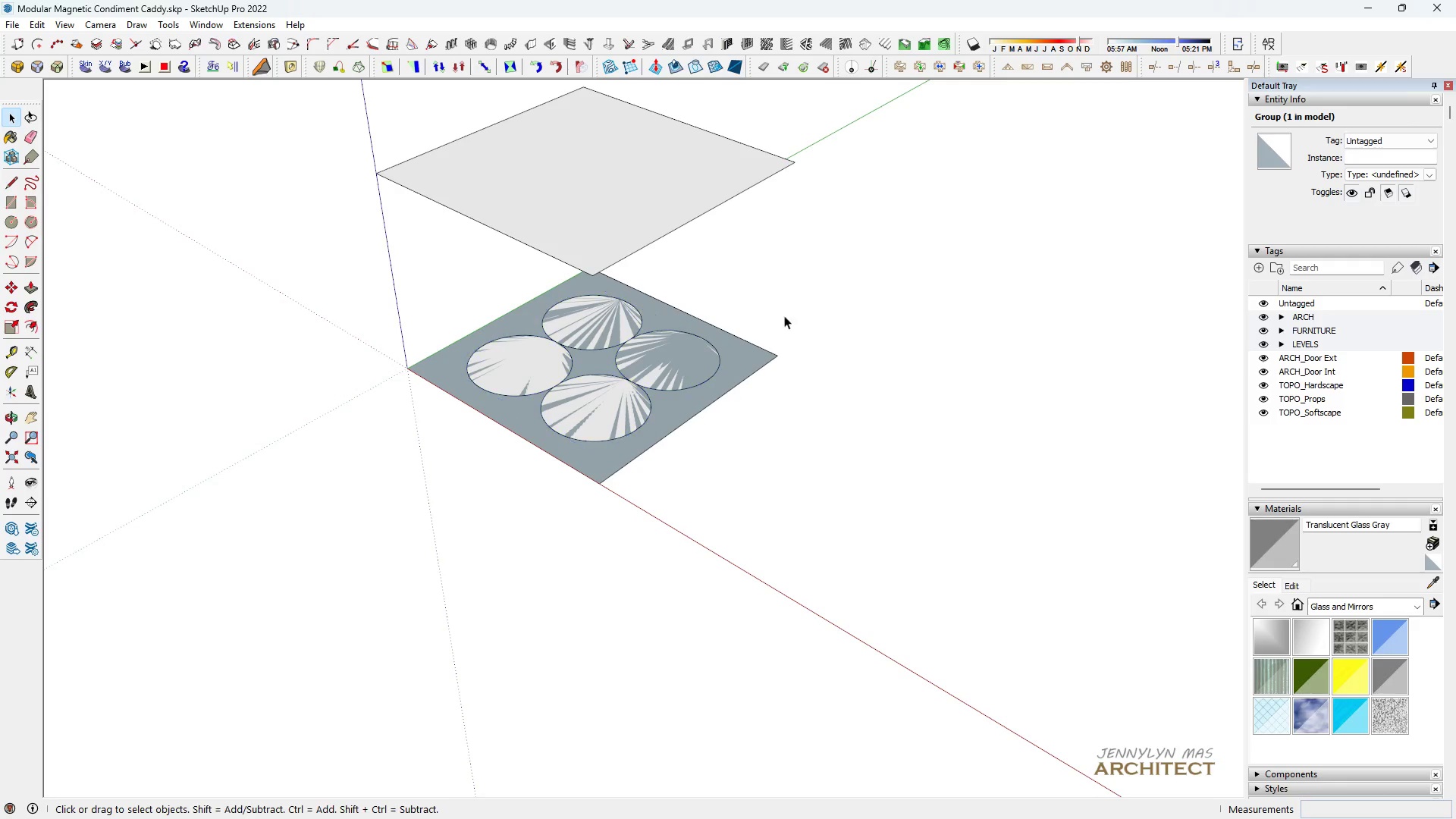 
scroll: coordinate [626, 315], scroll_direction: down, amount: 9.0
 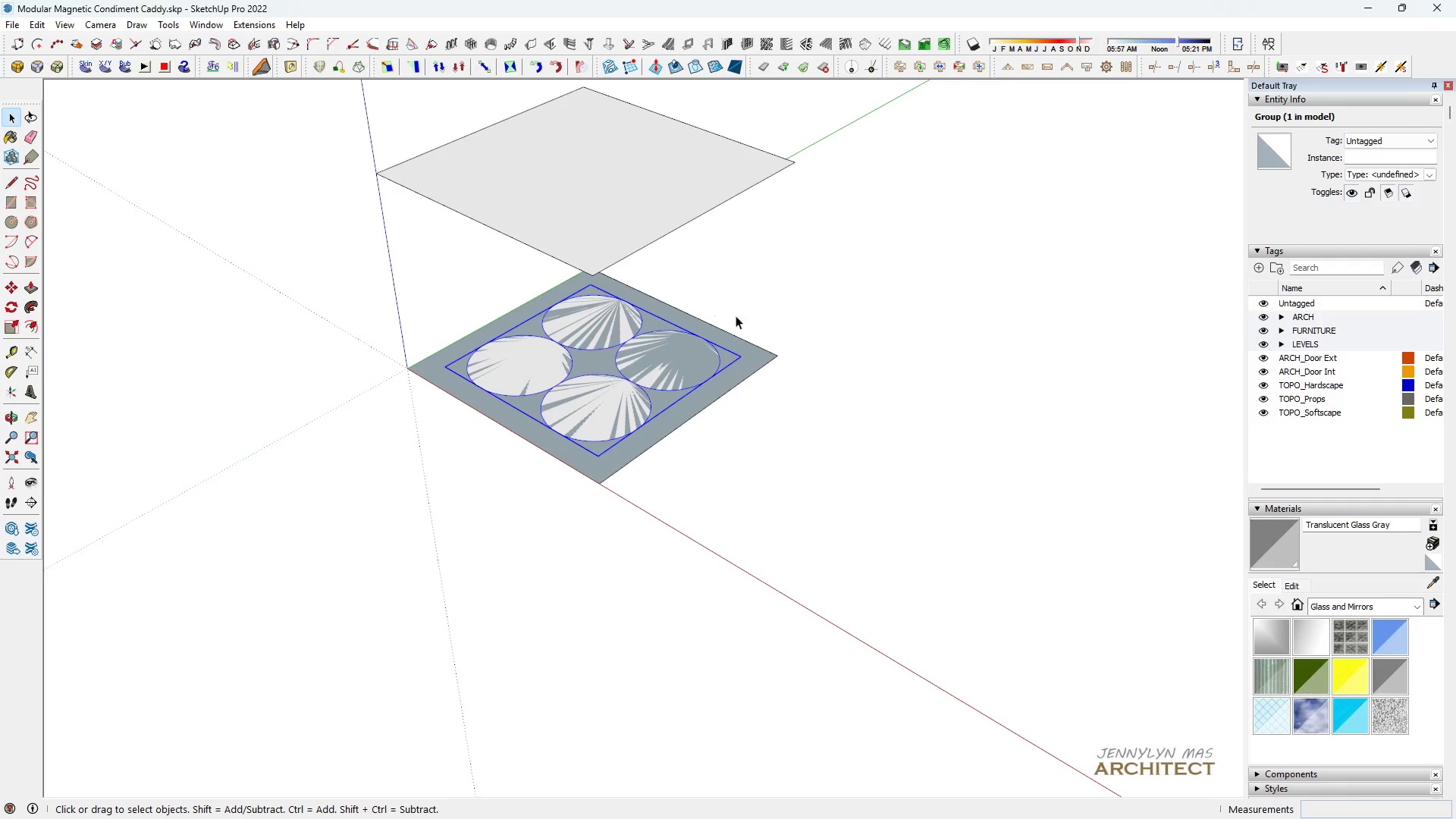 
key(H)
 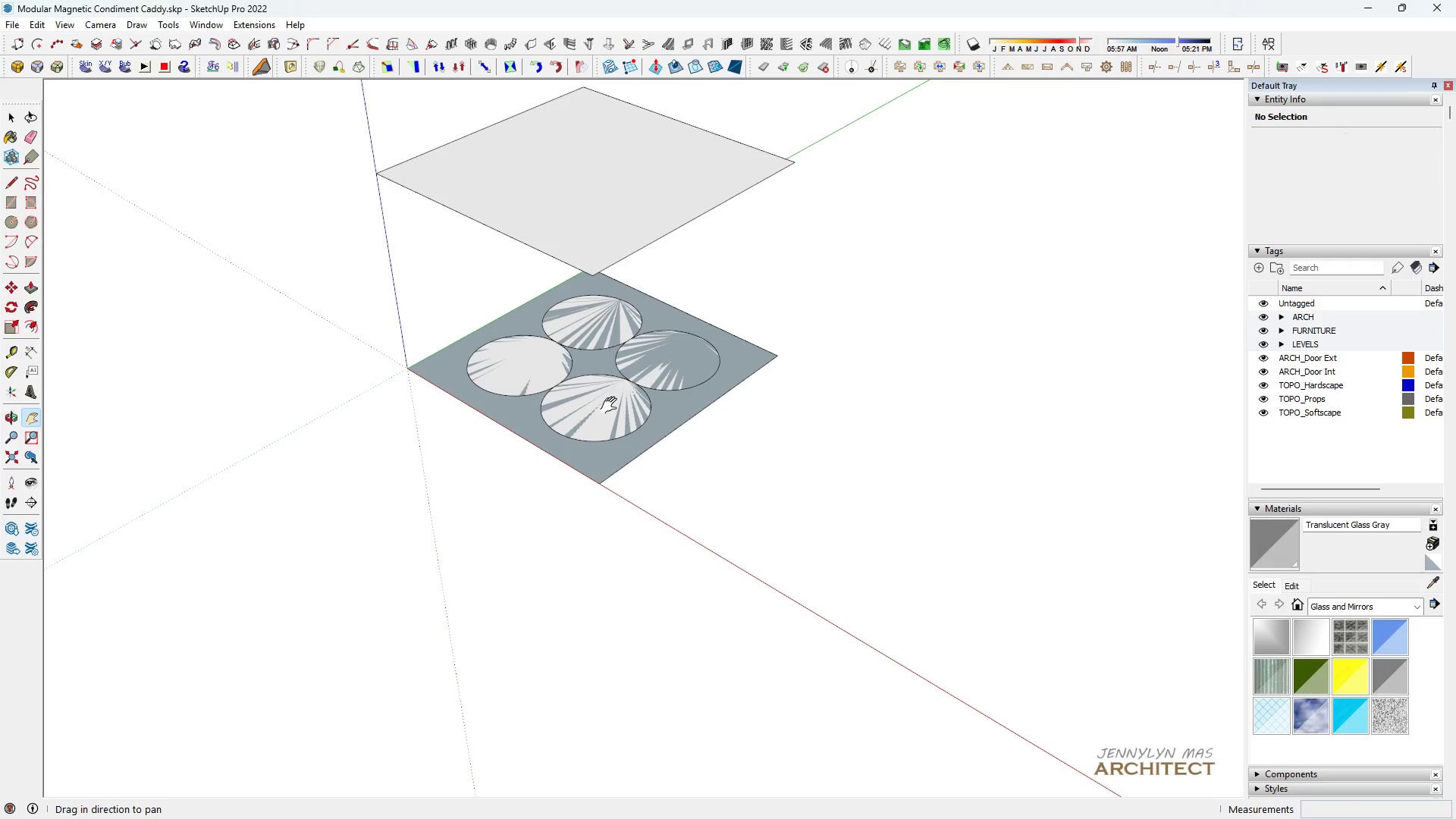 
key(Control+ControlLeft)
 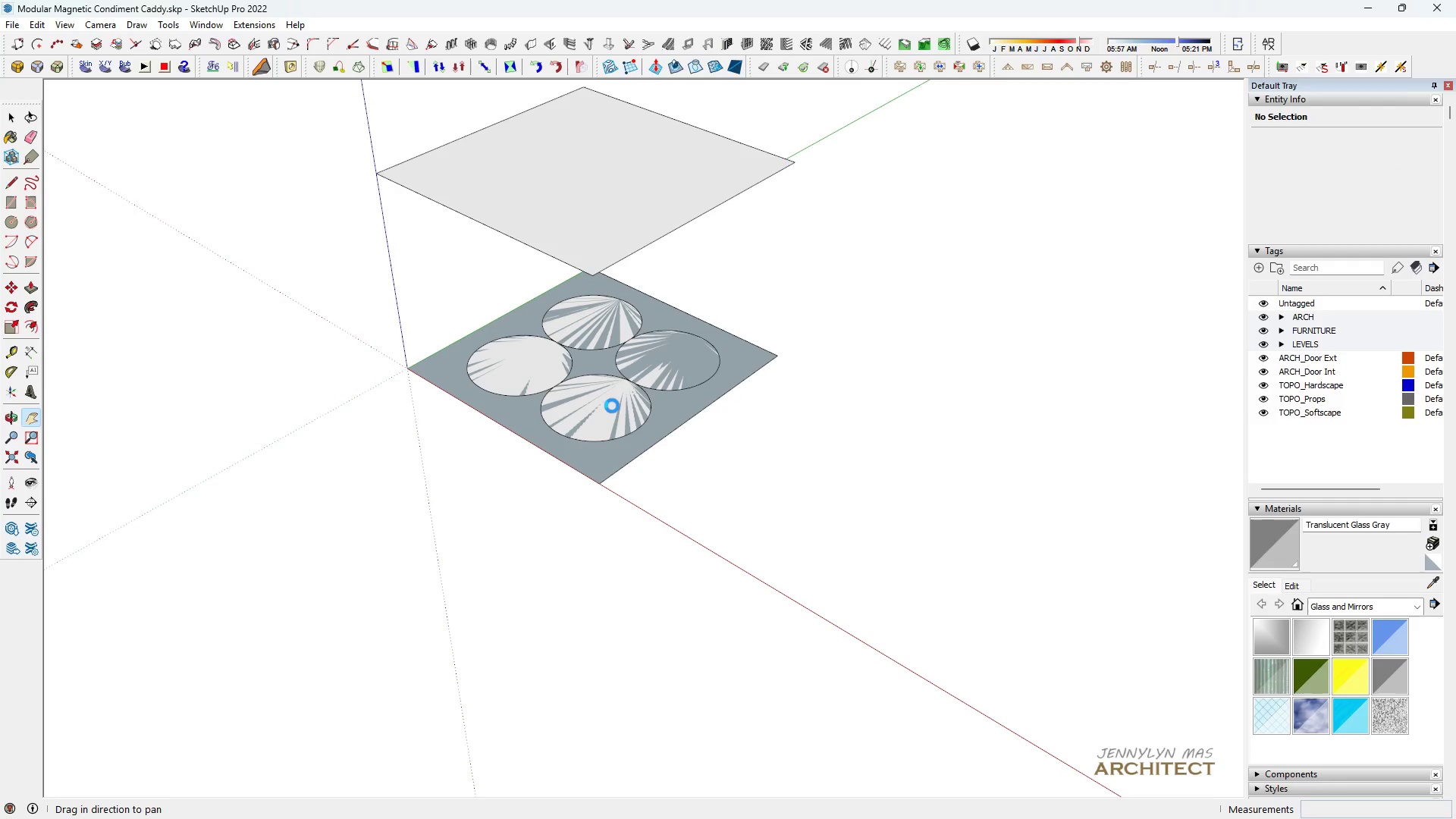 
key(Control+S)
 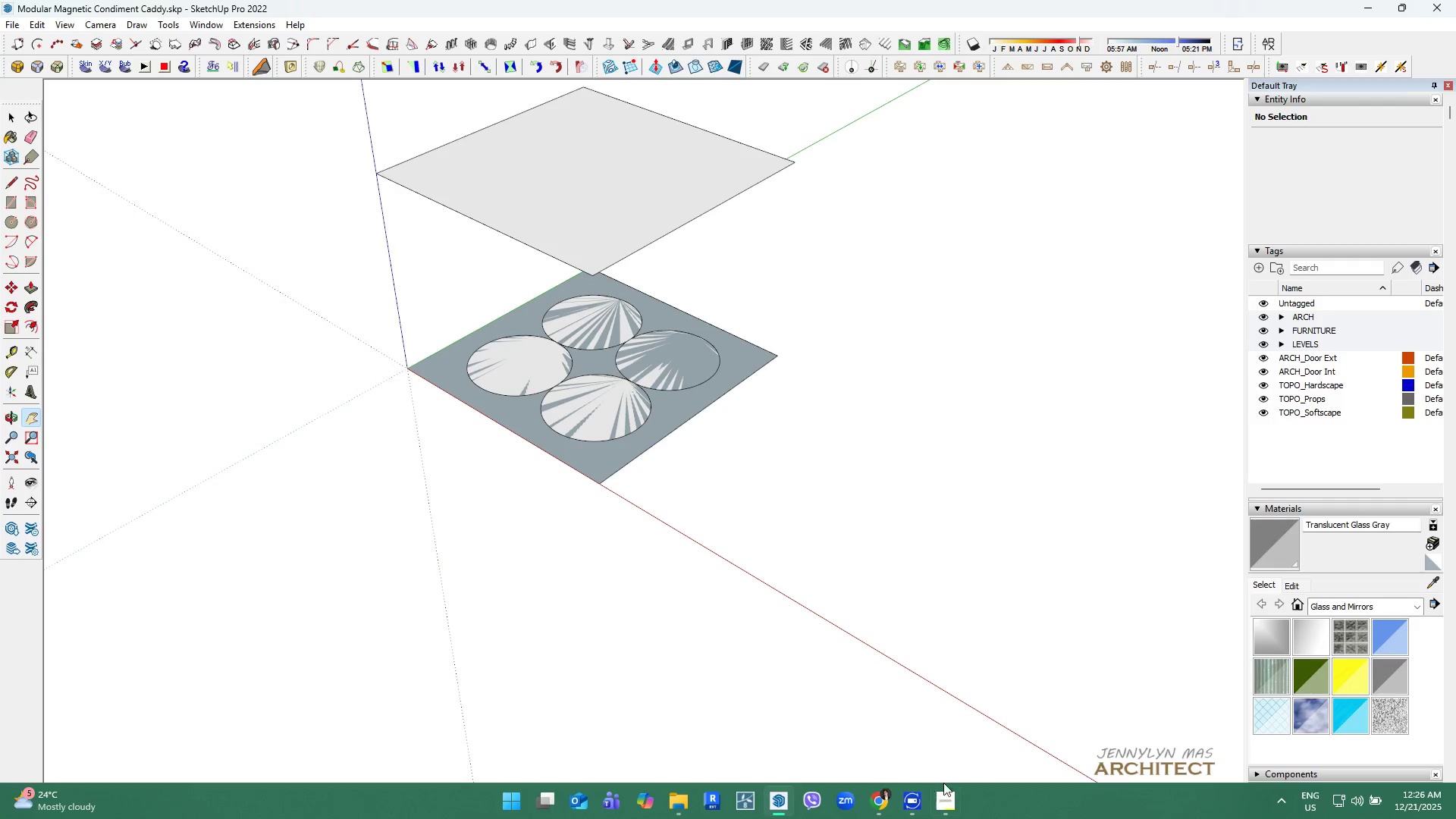 
left_click([949, 808])